 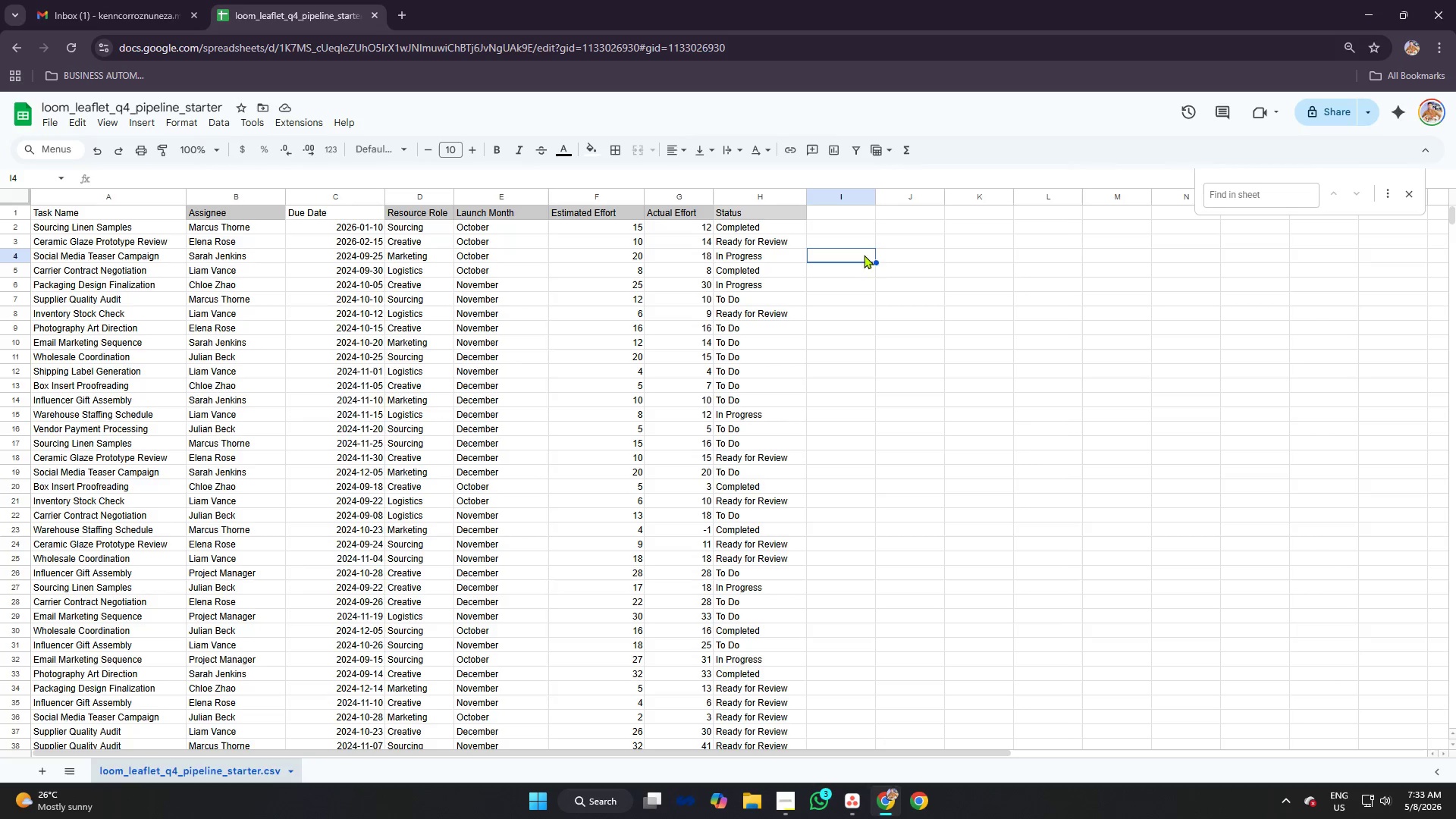 
key(Control+Shift+ShiftLeft)
 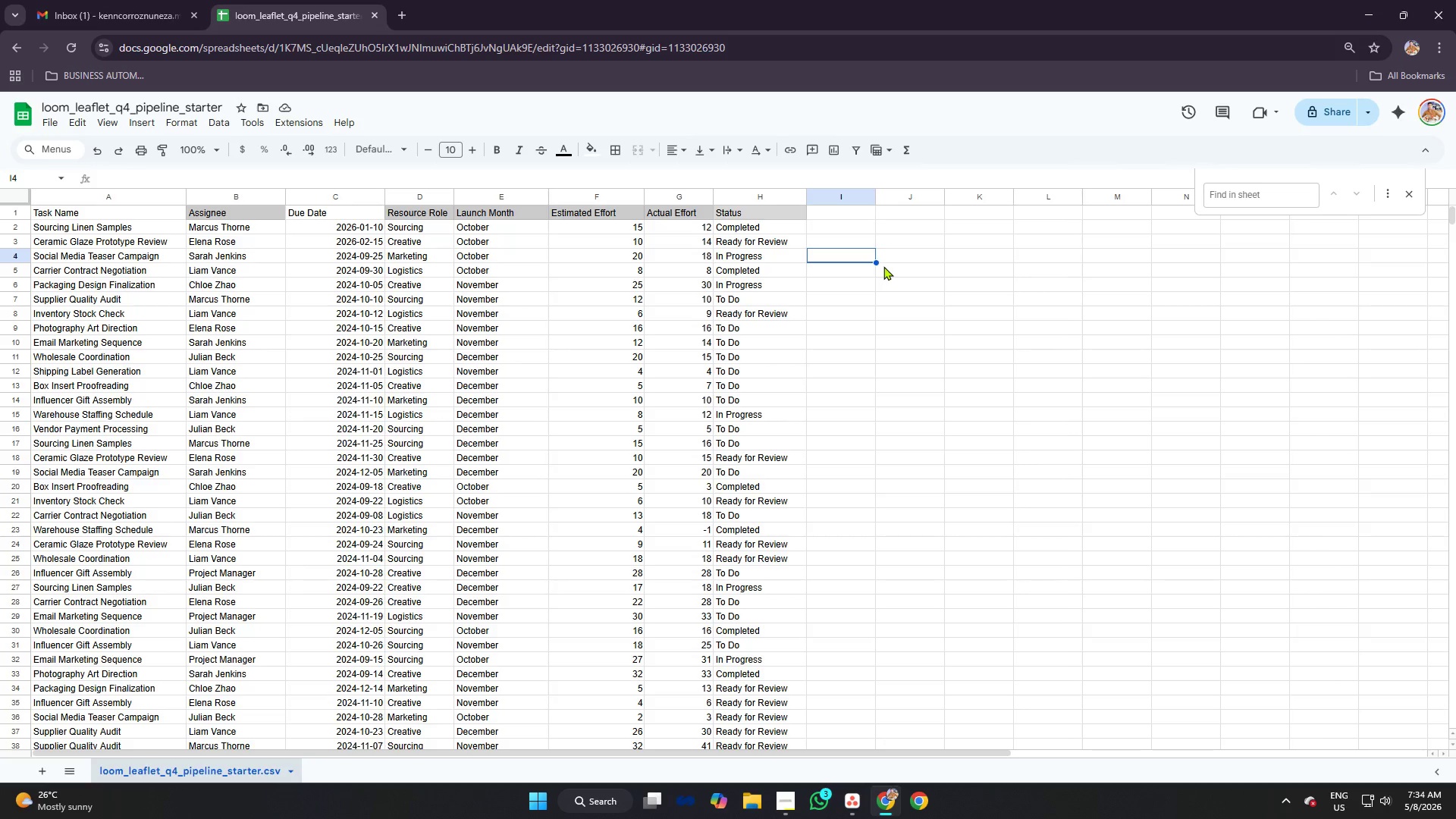 
key(Control+V)
 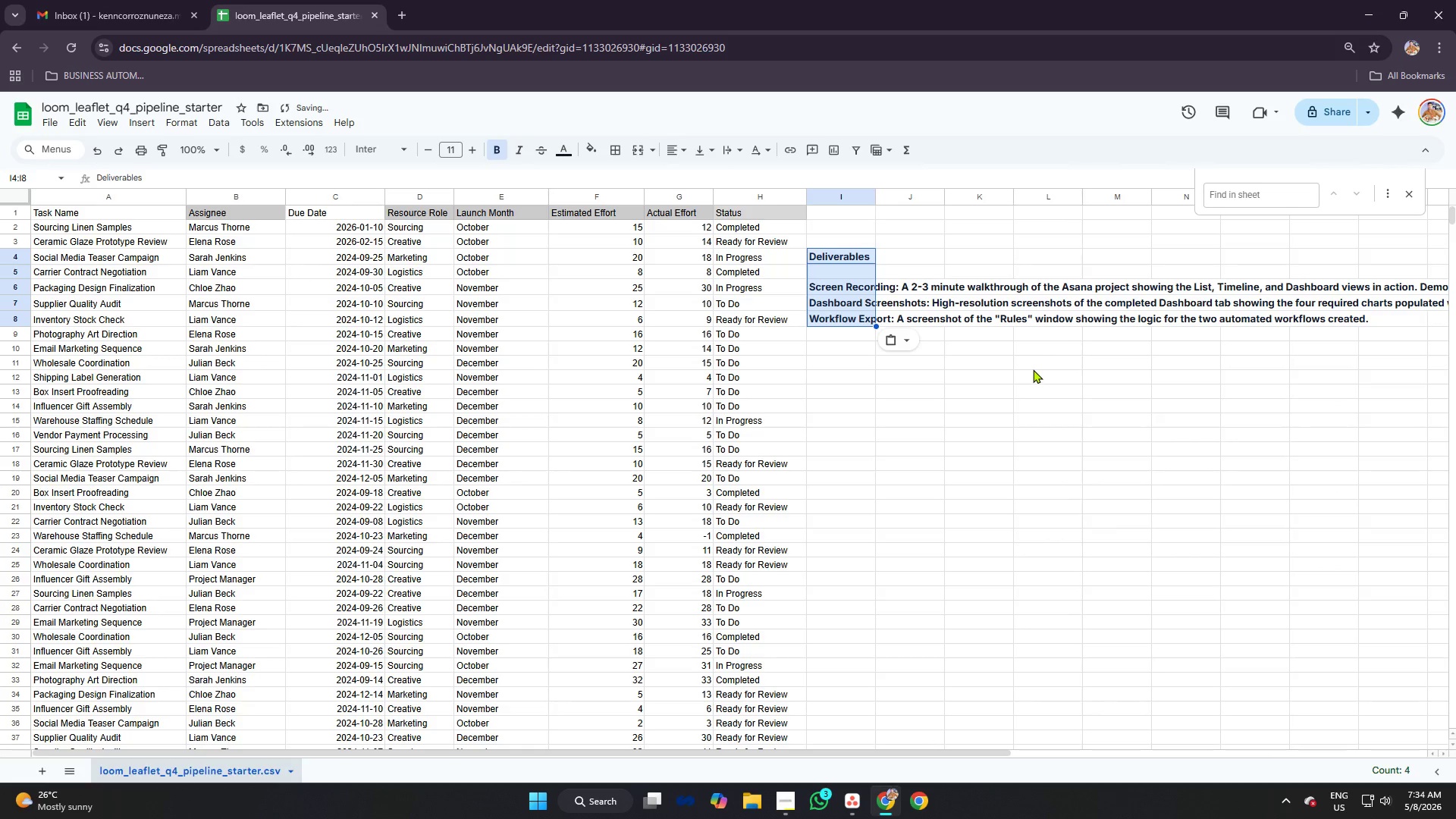 
left_click([1033, 369])
 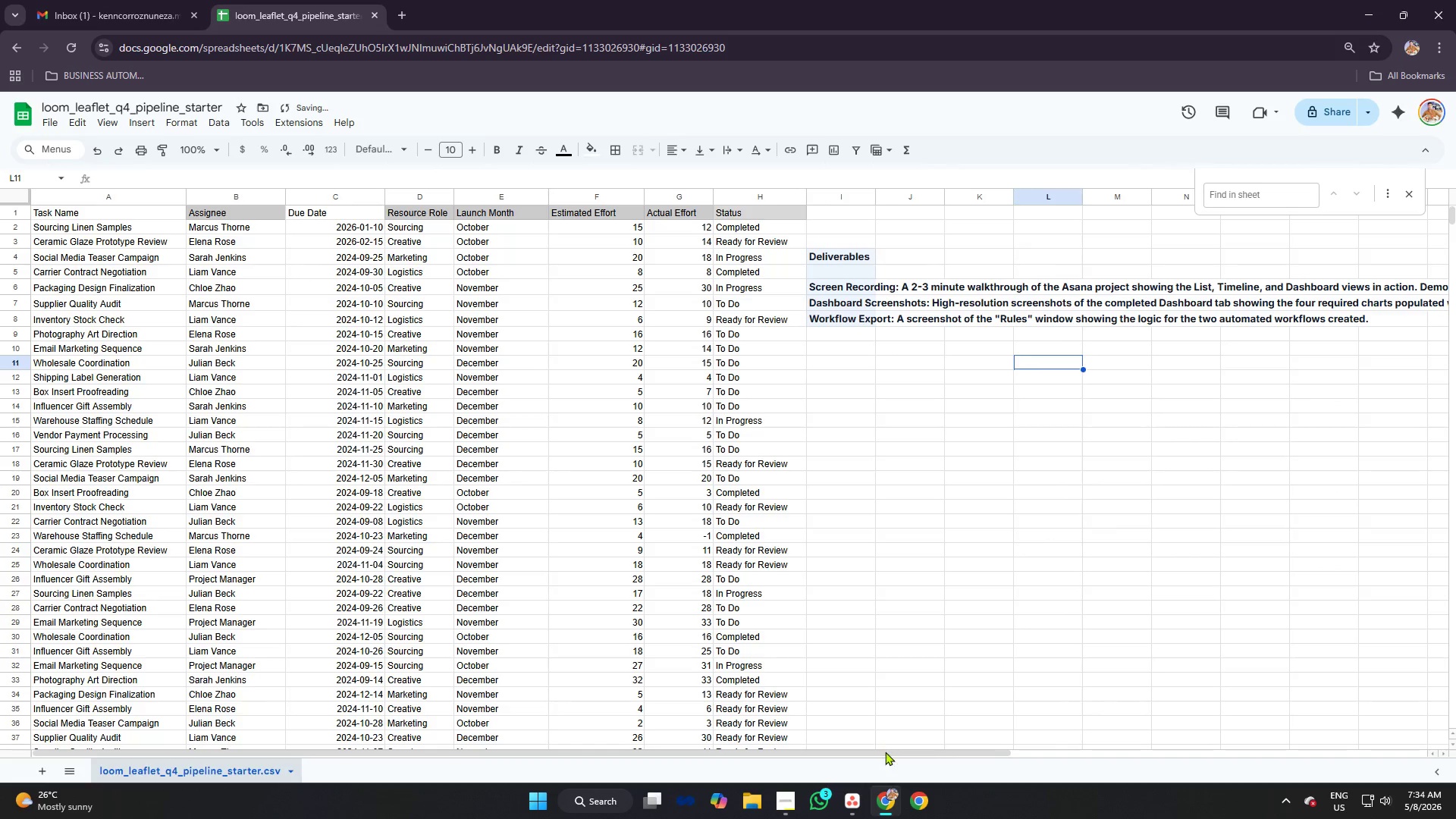 
left_click_drag(start_coordinate=[885, 754], to_coordinate=[1314, 767])
 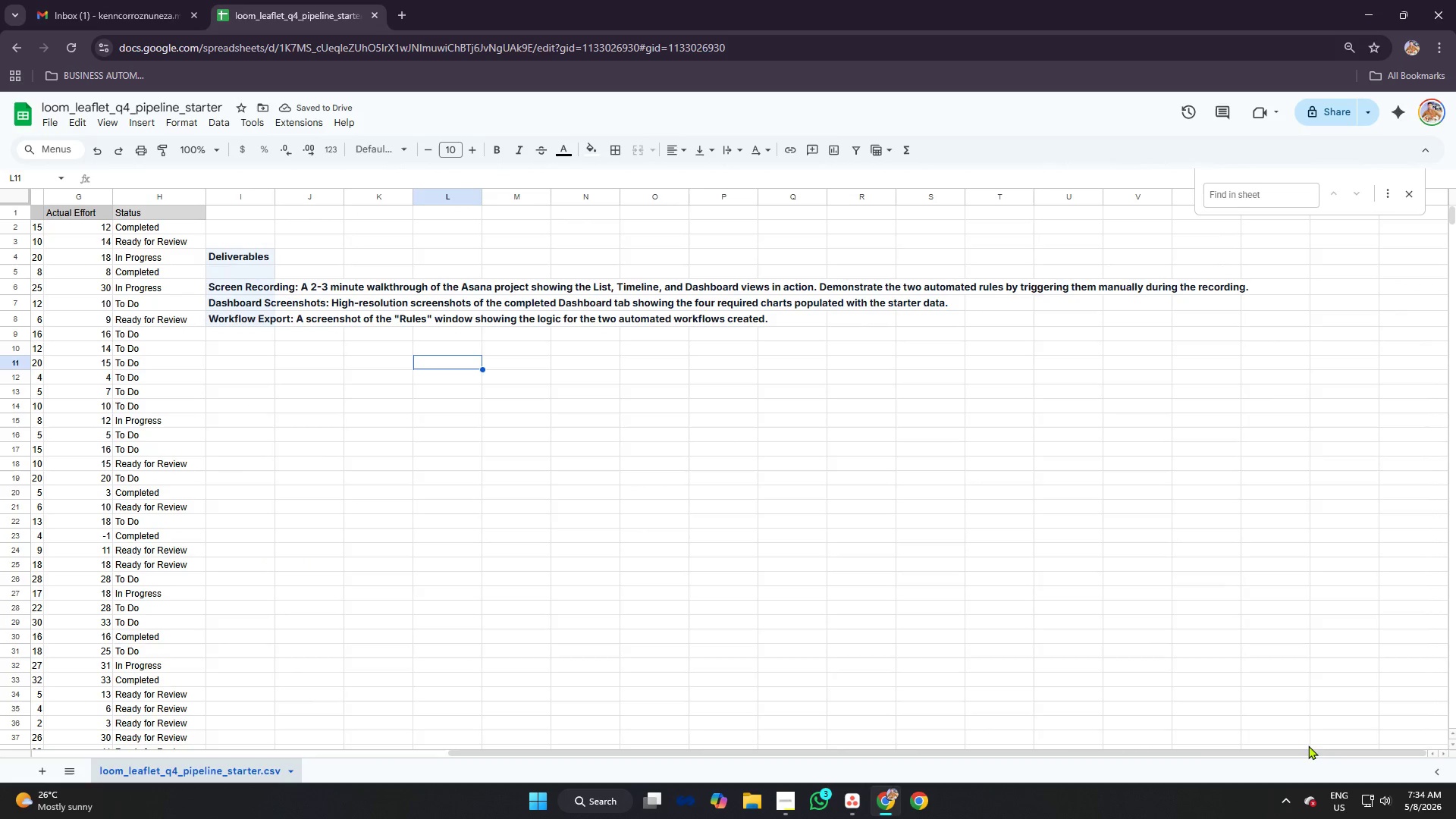 
key(Control+Z)
 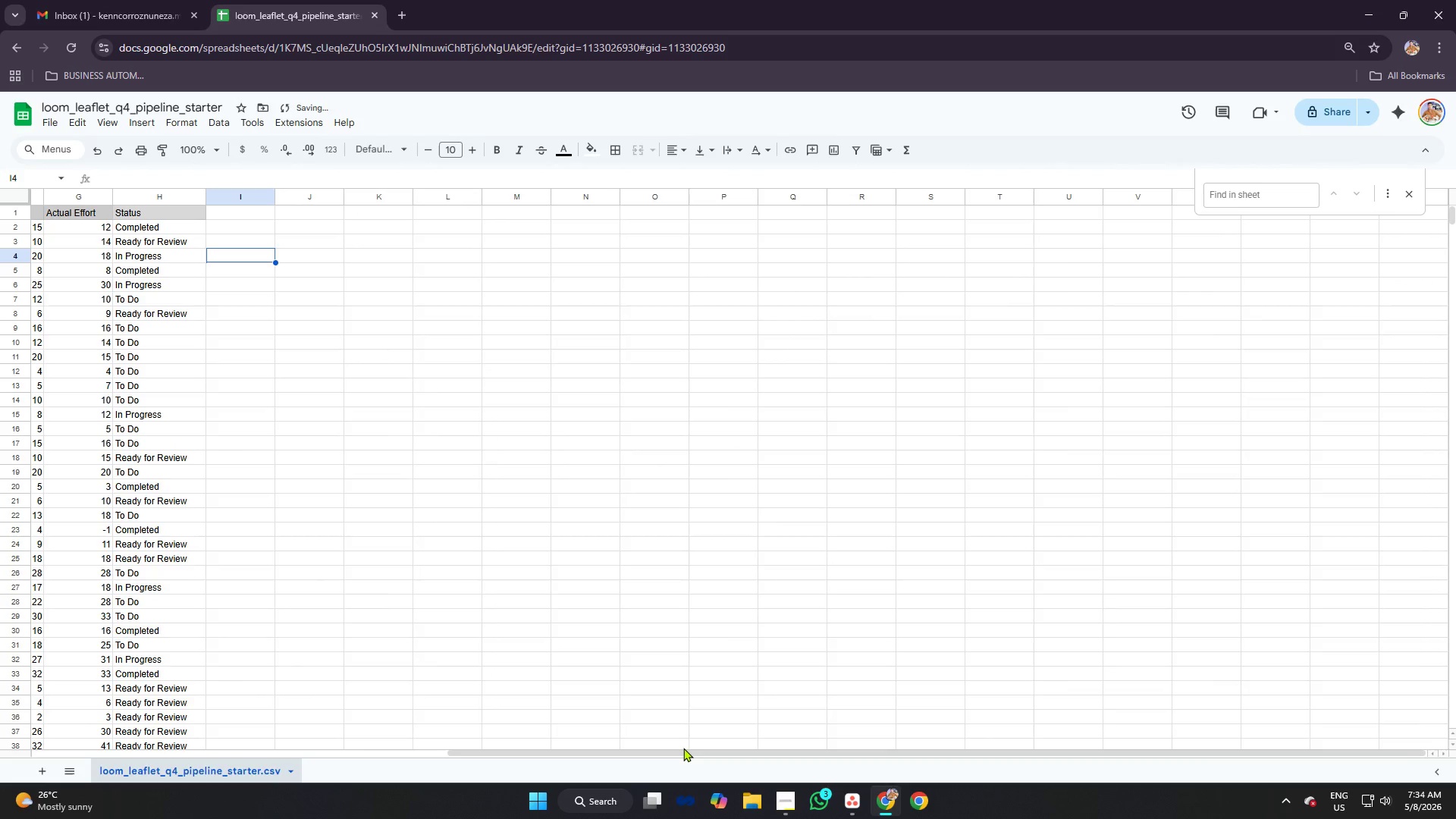 
left_click_drag(start_coordinate=[683, 751], to_coordinate=[0, 651])
 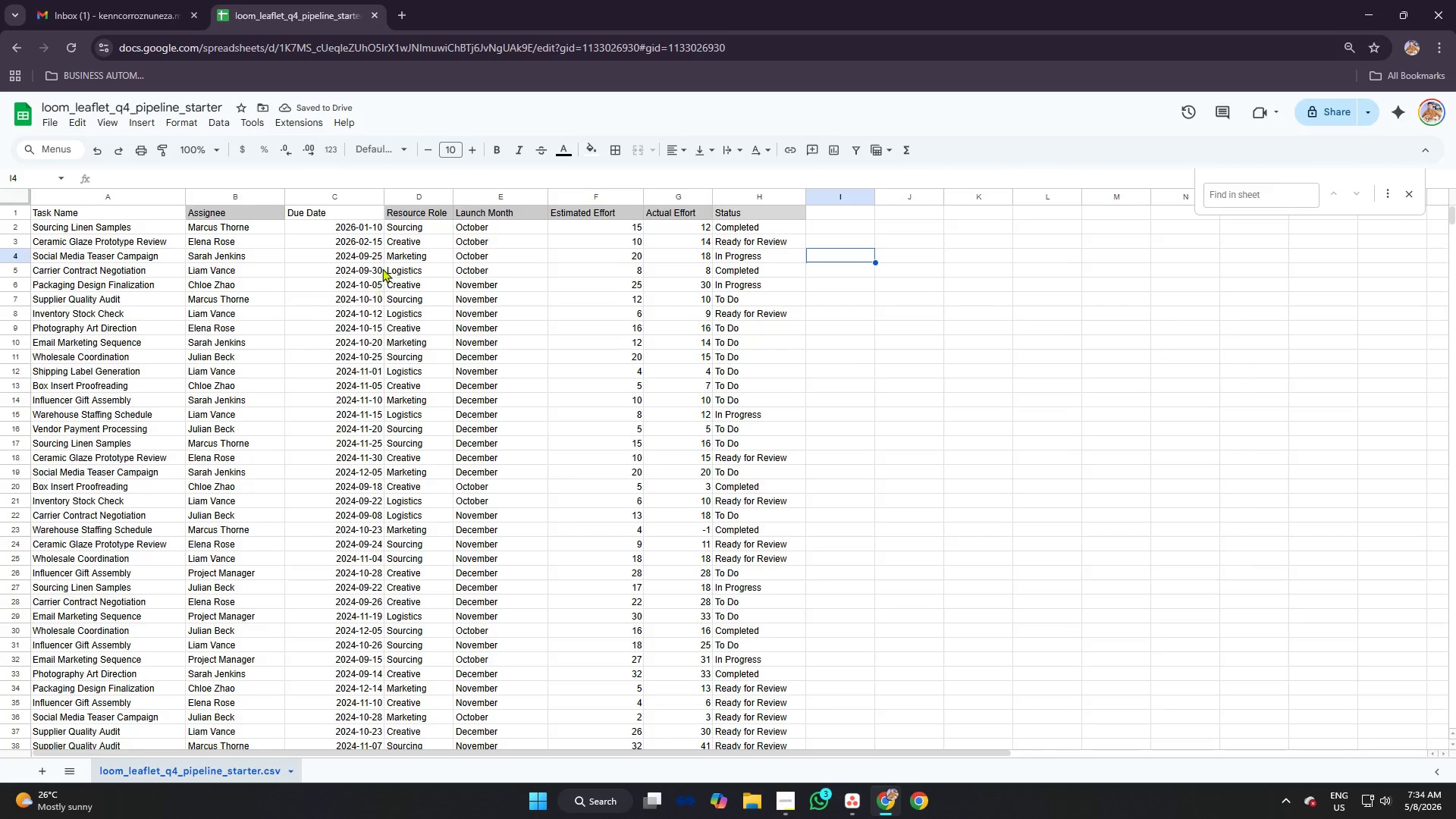 
scroll: coordinate [468, 332], scroll_direction: down, amount: 12.0
 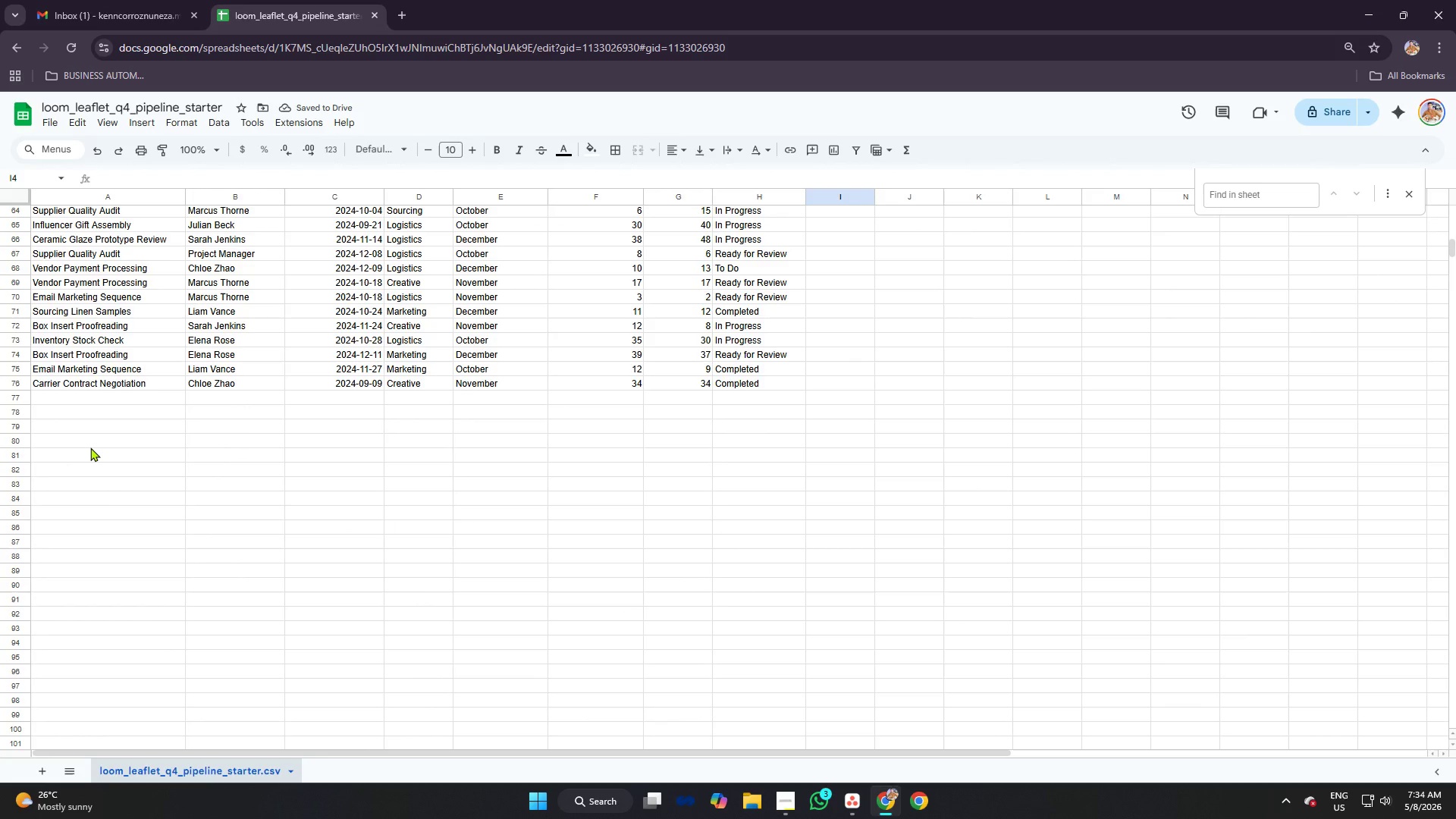 
left_click([90, 447])
 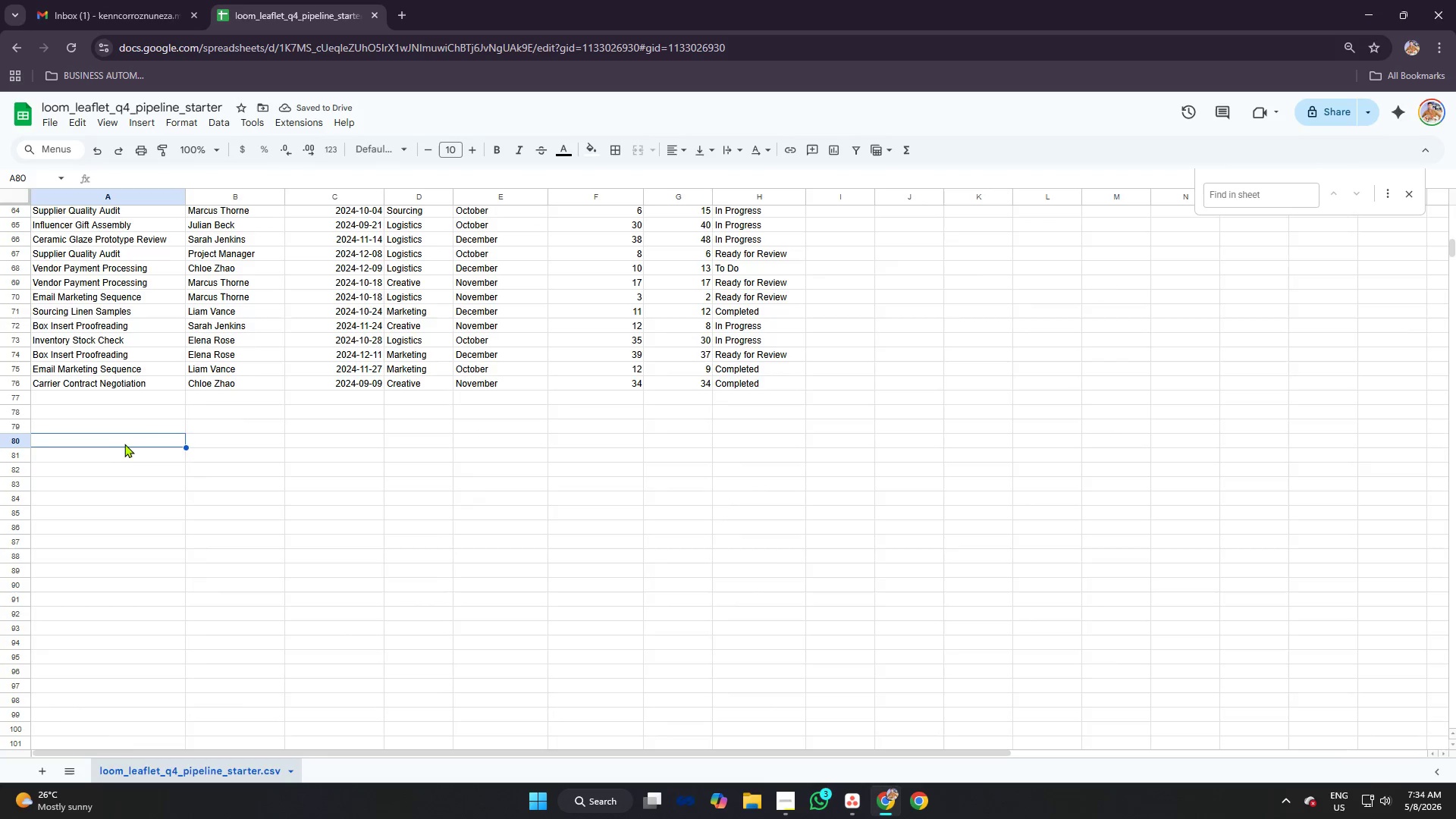 
key(Control+V)
 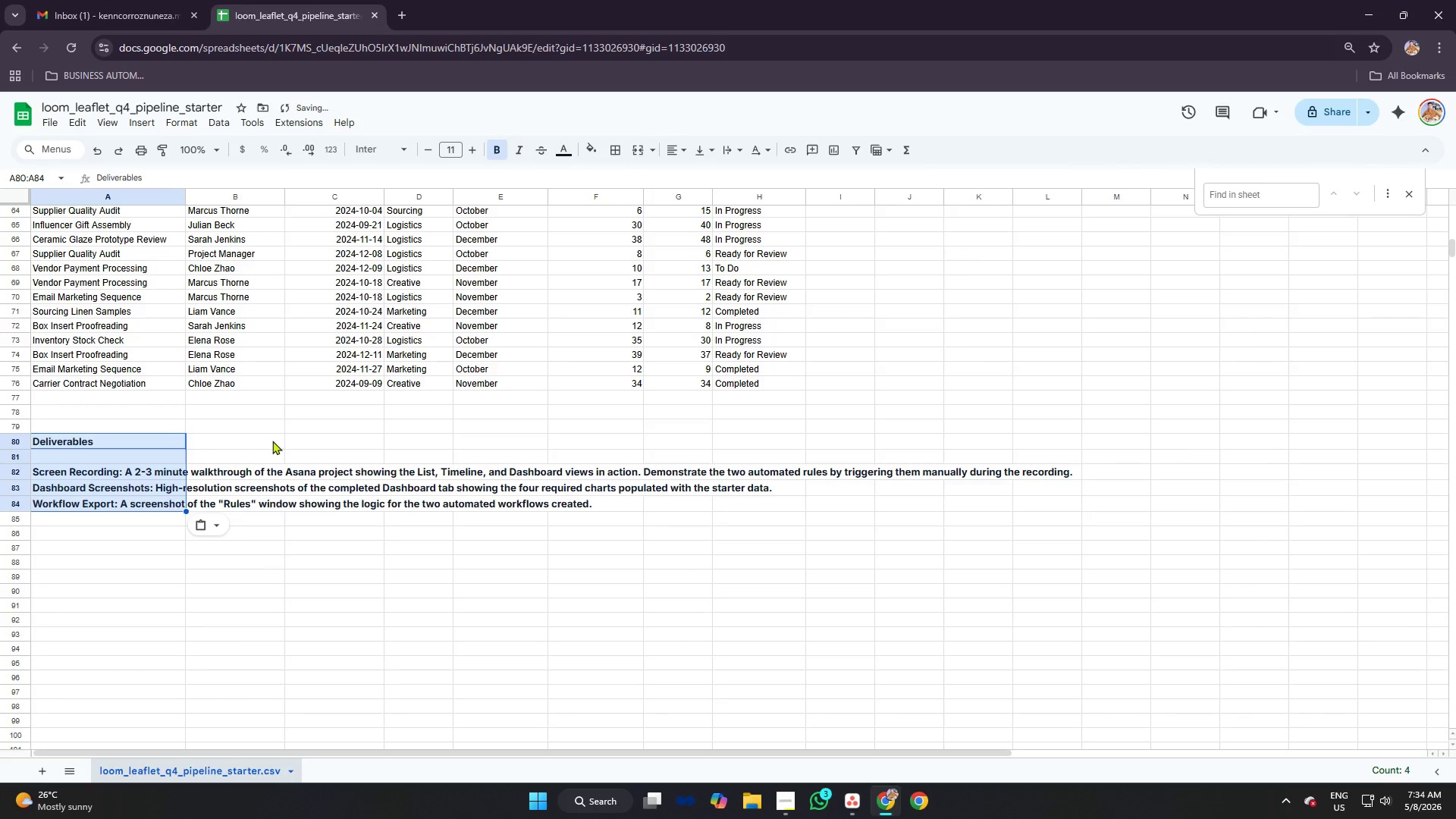 
left_click([273, 441])
 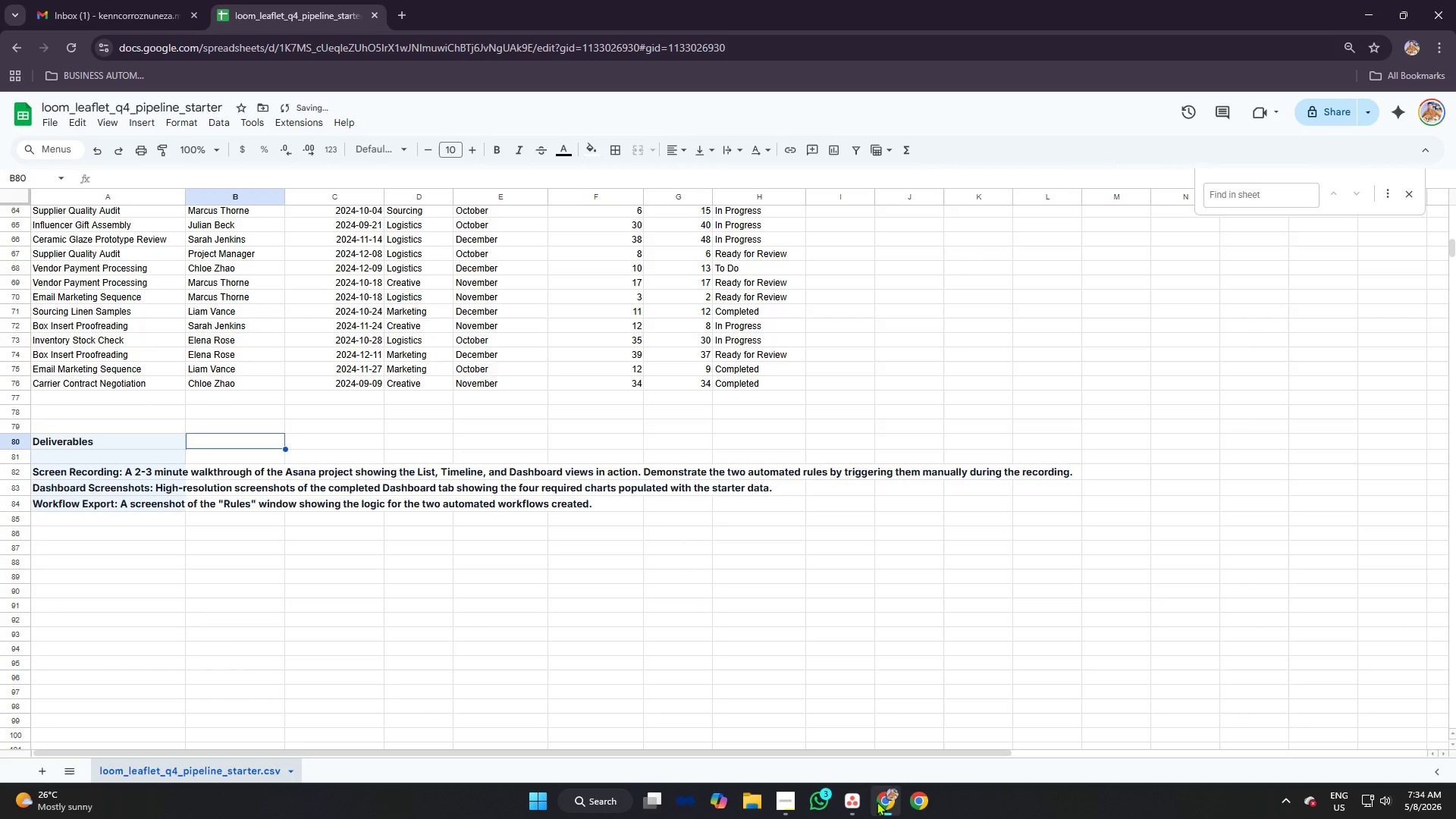 
double_click([849, 795])
 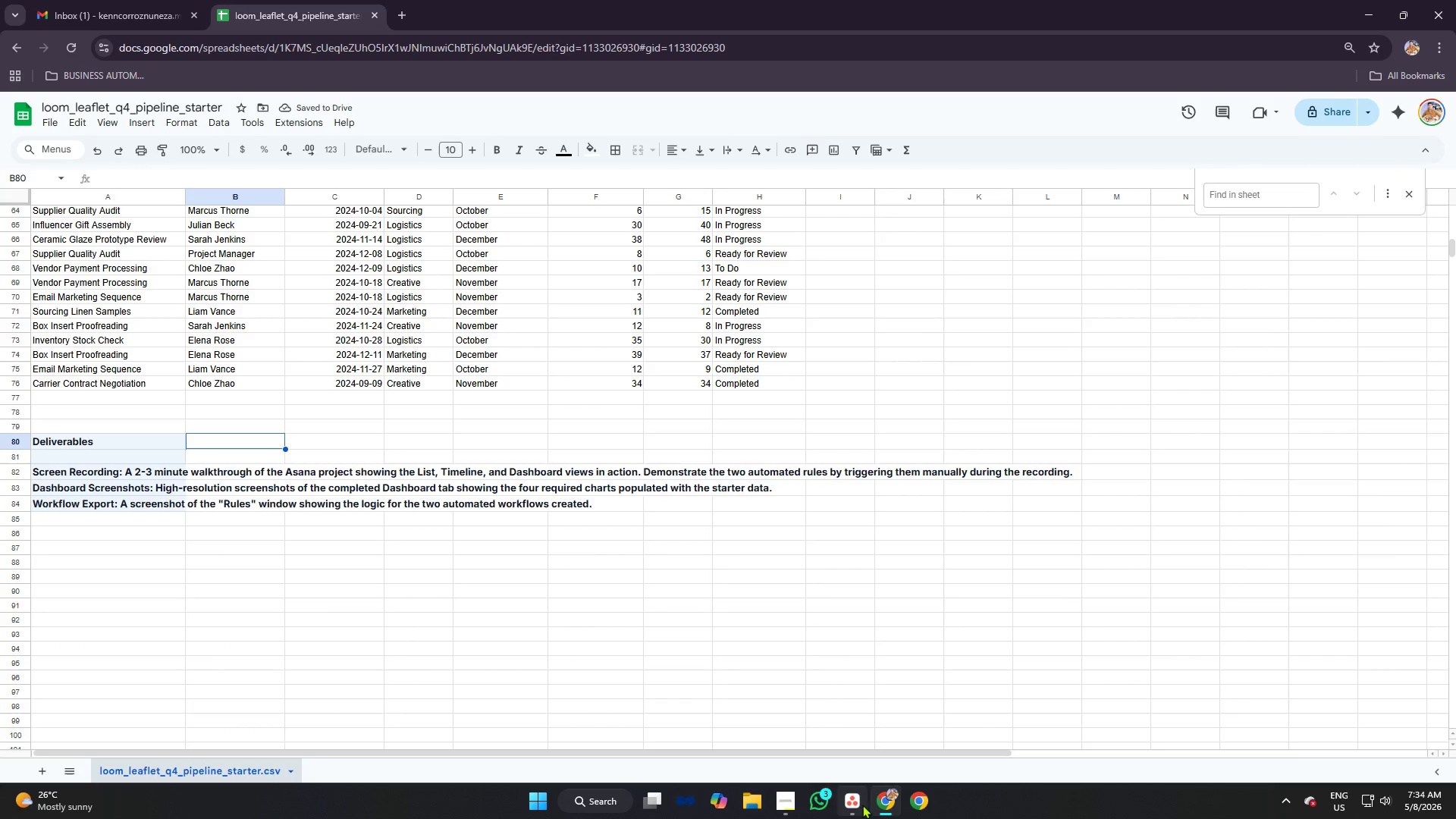 
left_click([855, 802])
 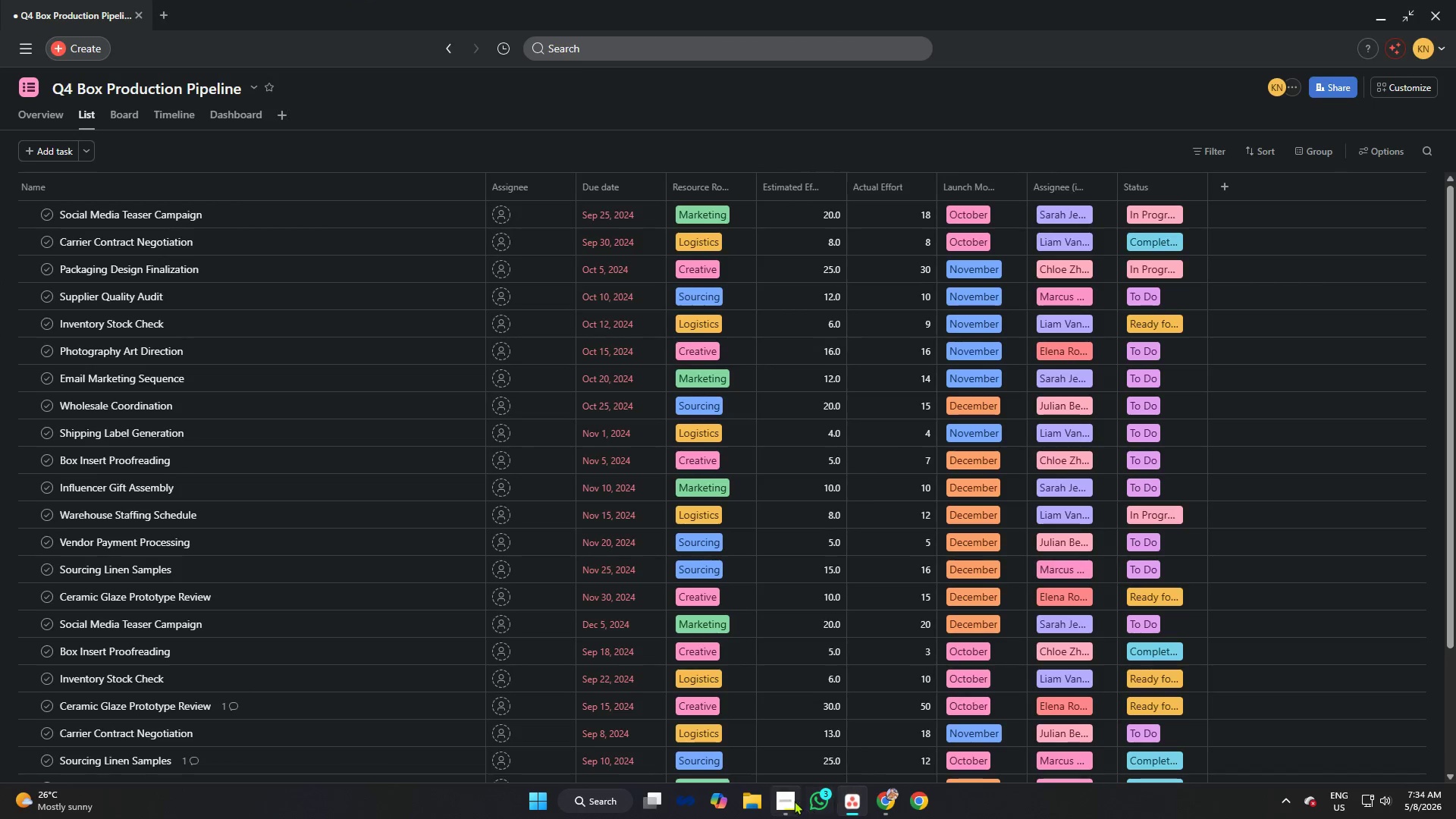 
left_click([782, 798])